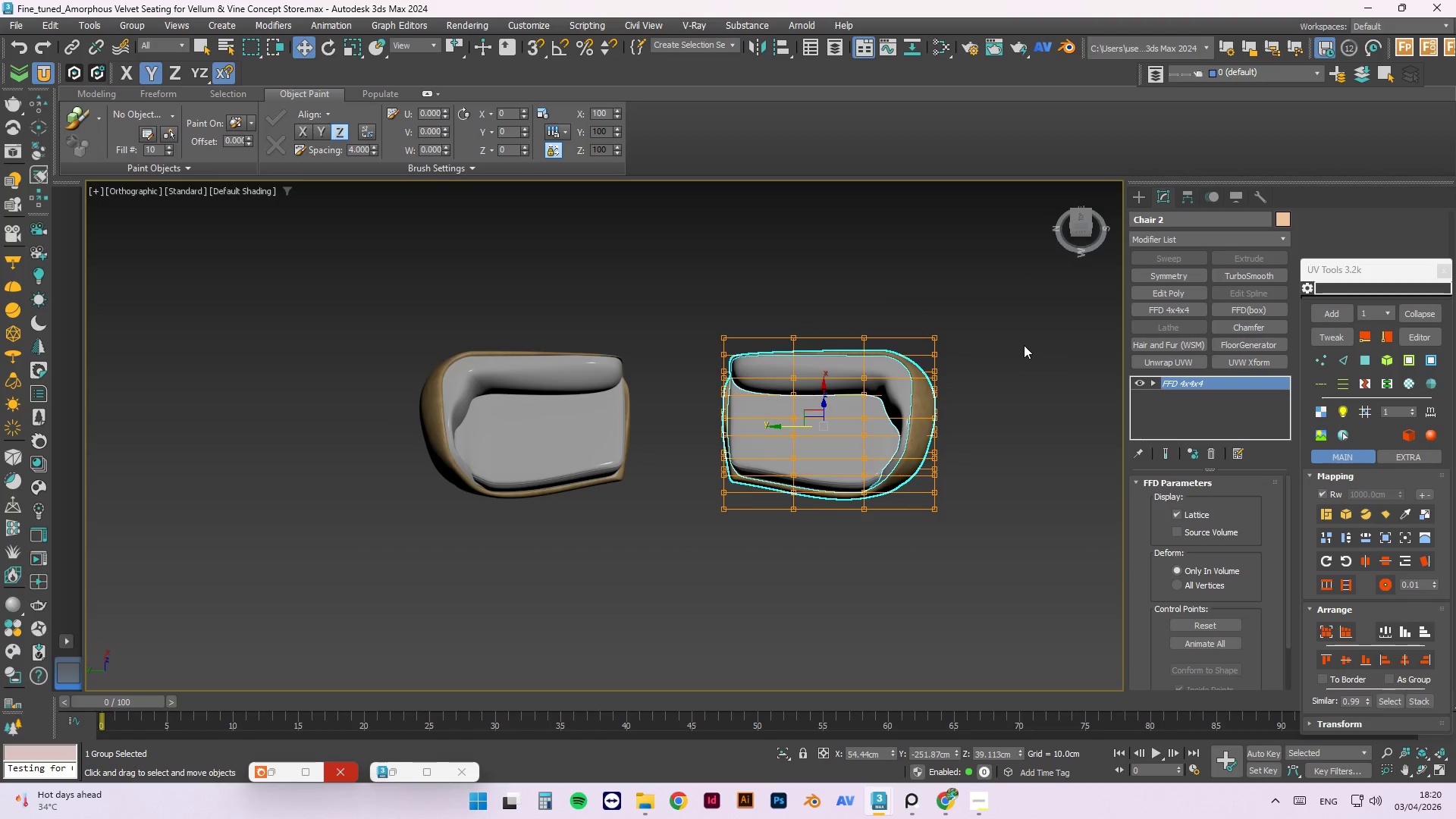 
key(T)
 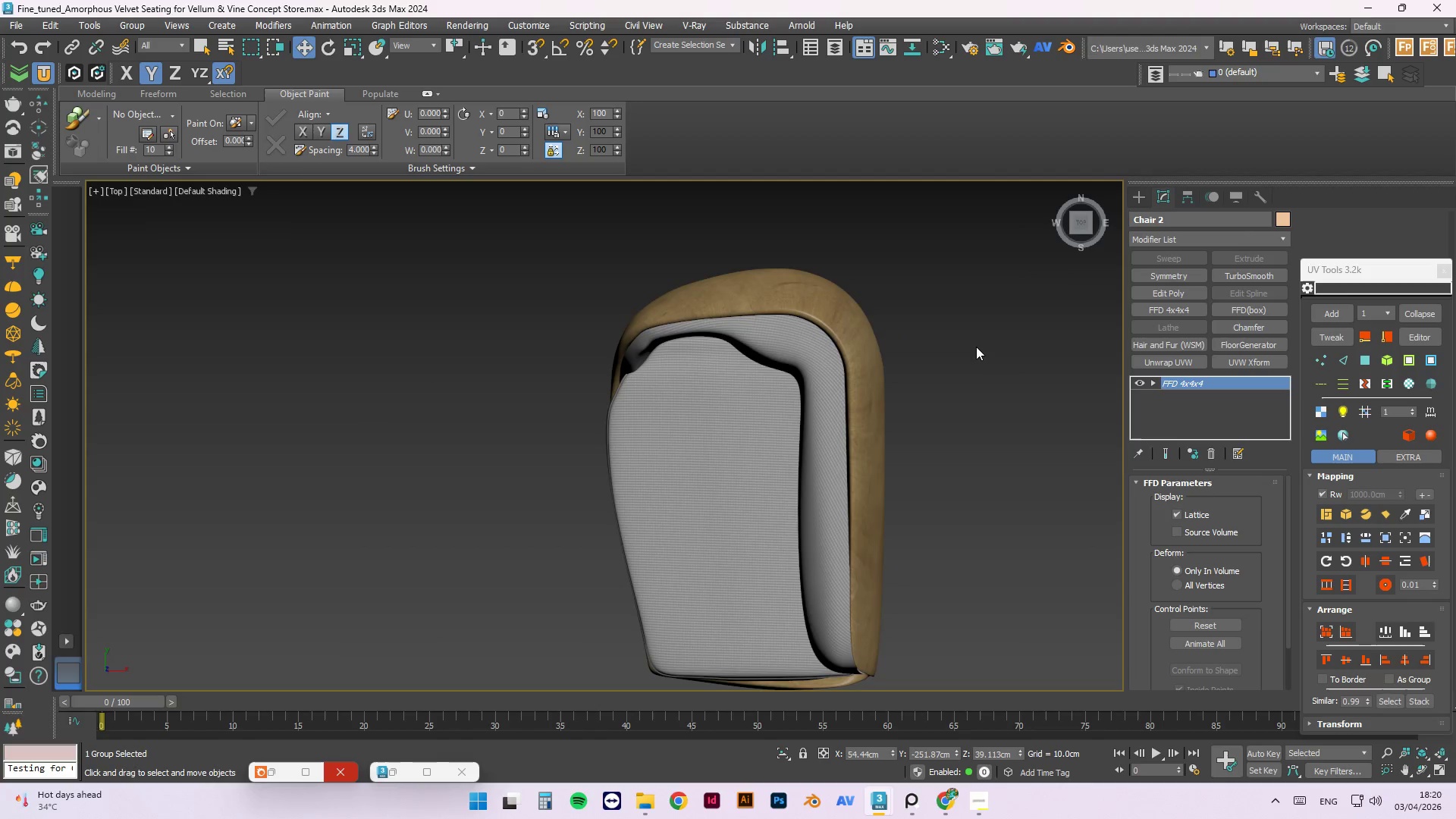 
scroll: coordinate [924, 497], scroll_direction: down, amount: 3.0
 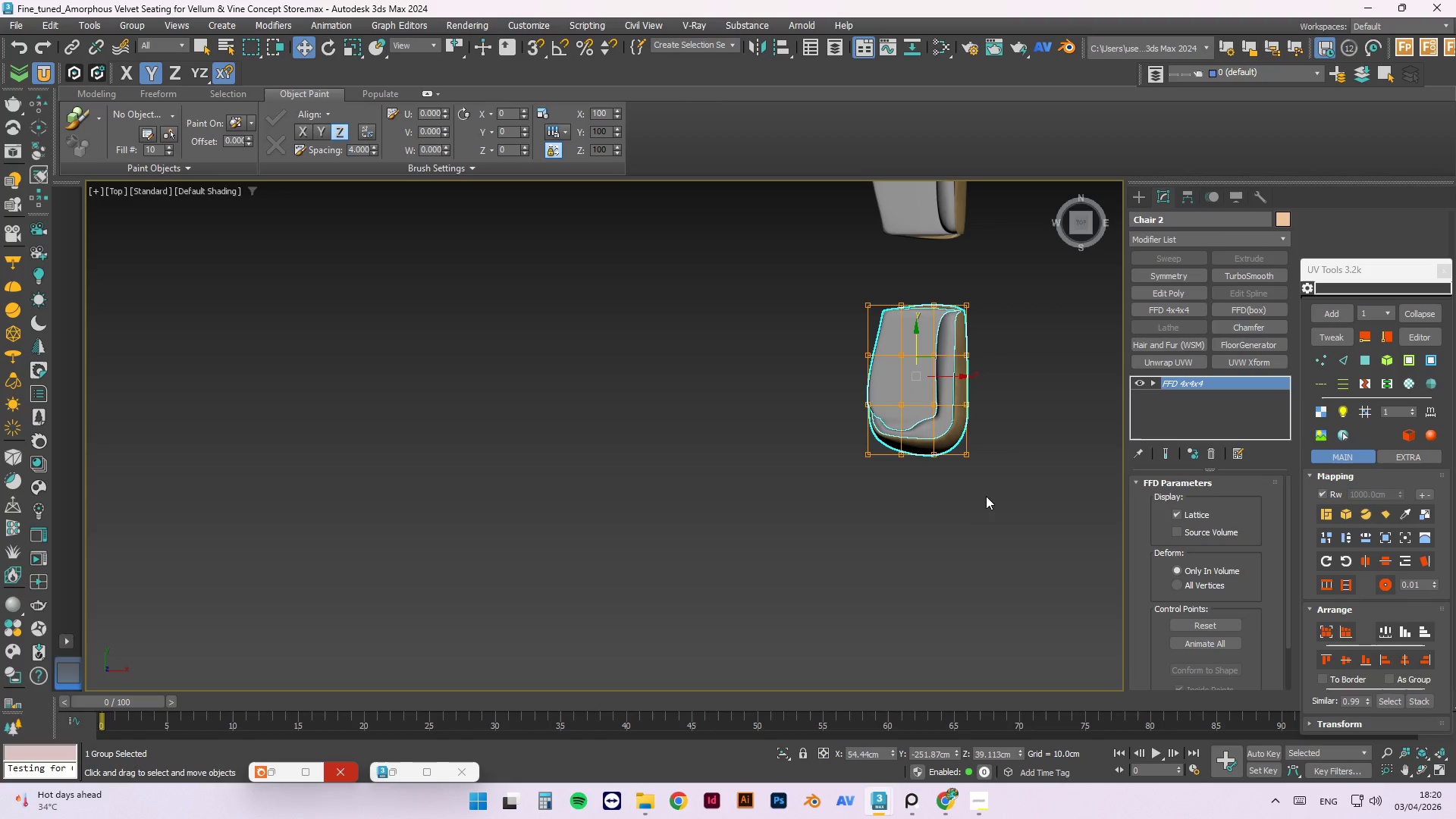 
left_click_drag(start_coordinate=[991, 496], to_coordinate=[817, 392])
 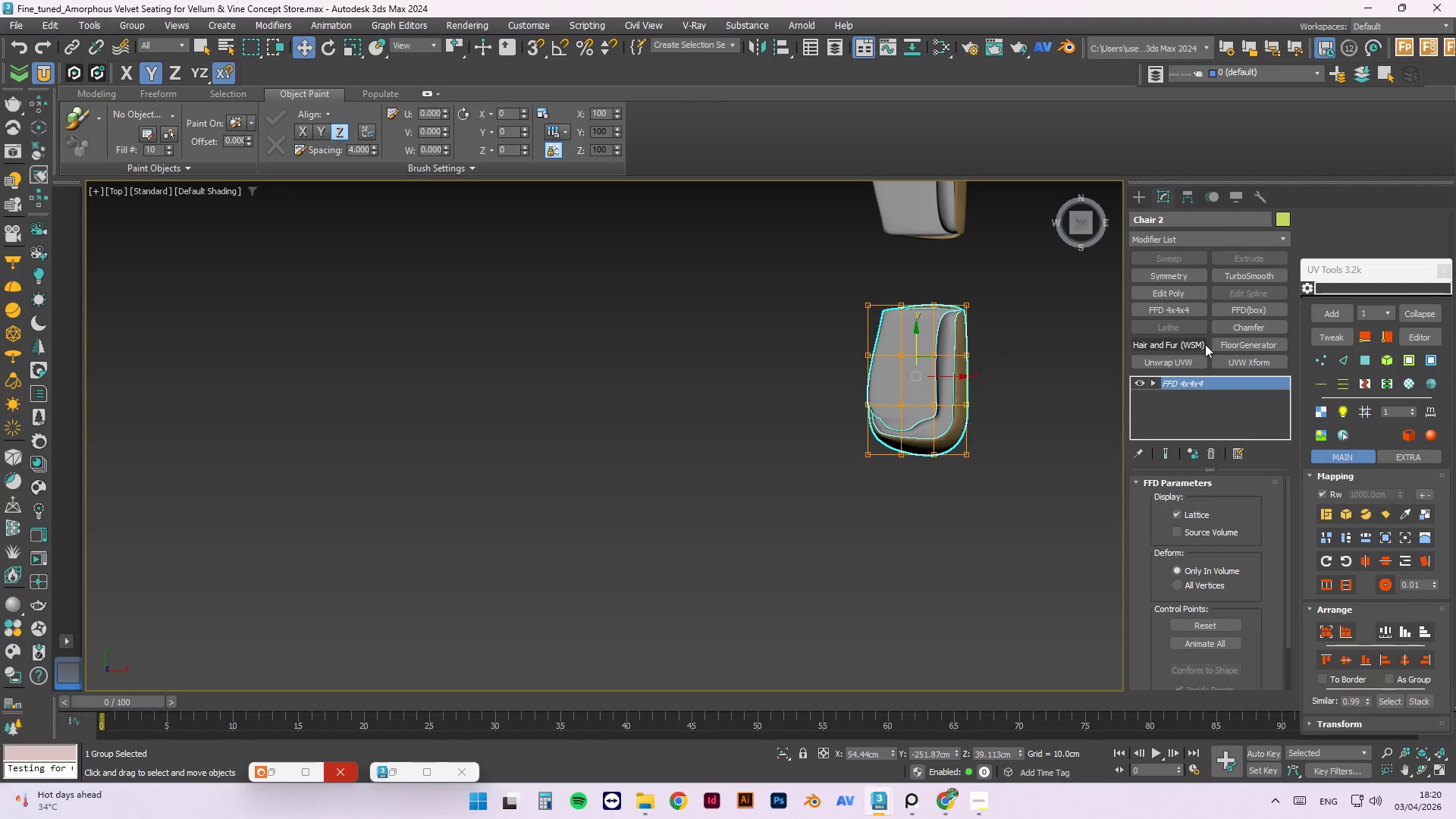 
key(1)
 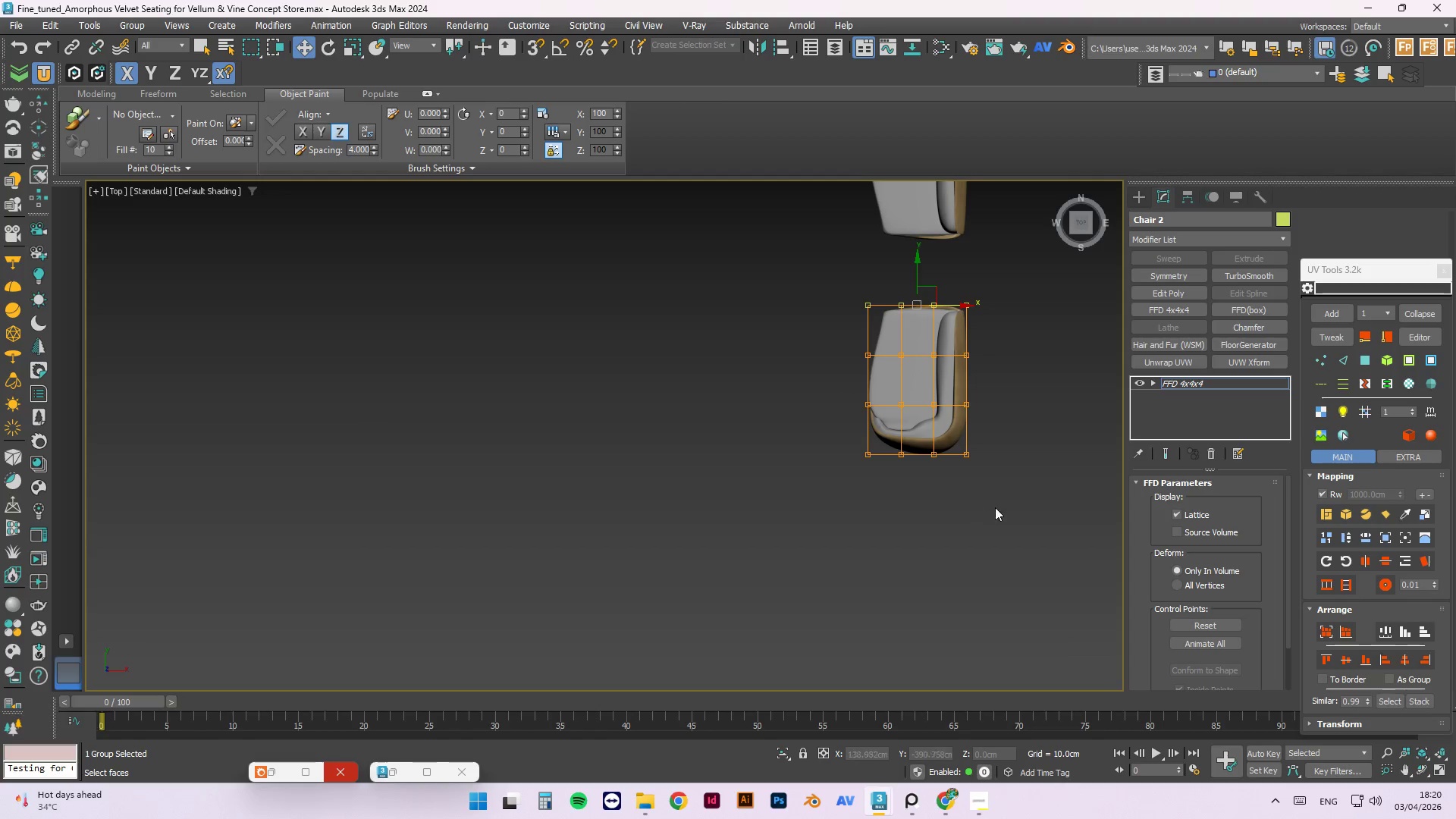 
left_click_drag(start_coordinate=[1028, 512], to_coordinate=[812, 380])
 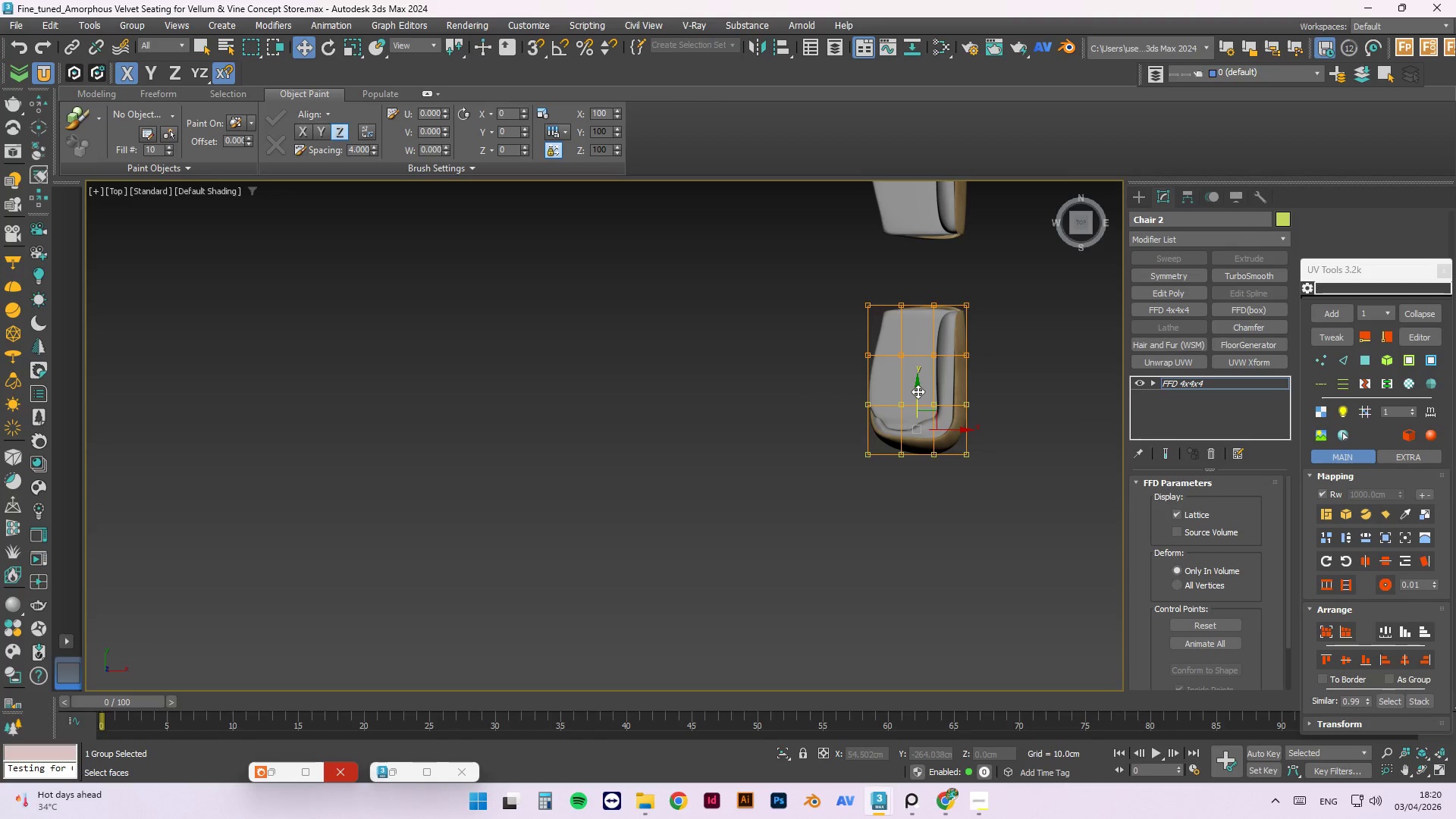 
left_click_drag(start_coordinate=[918, 391], to_coordinate=[917, 422])
 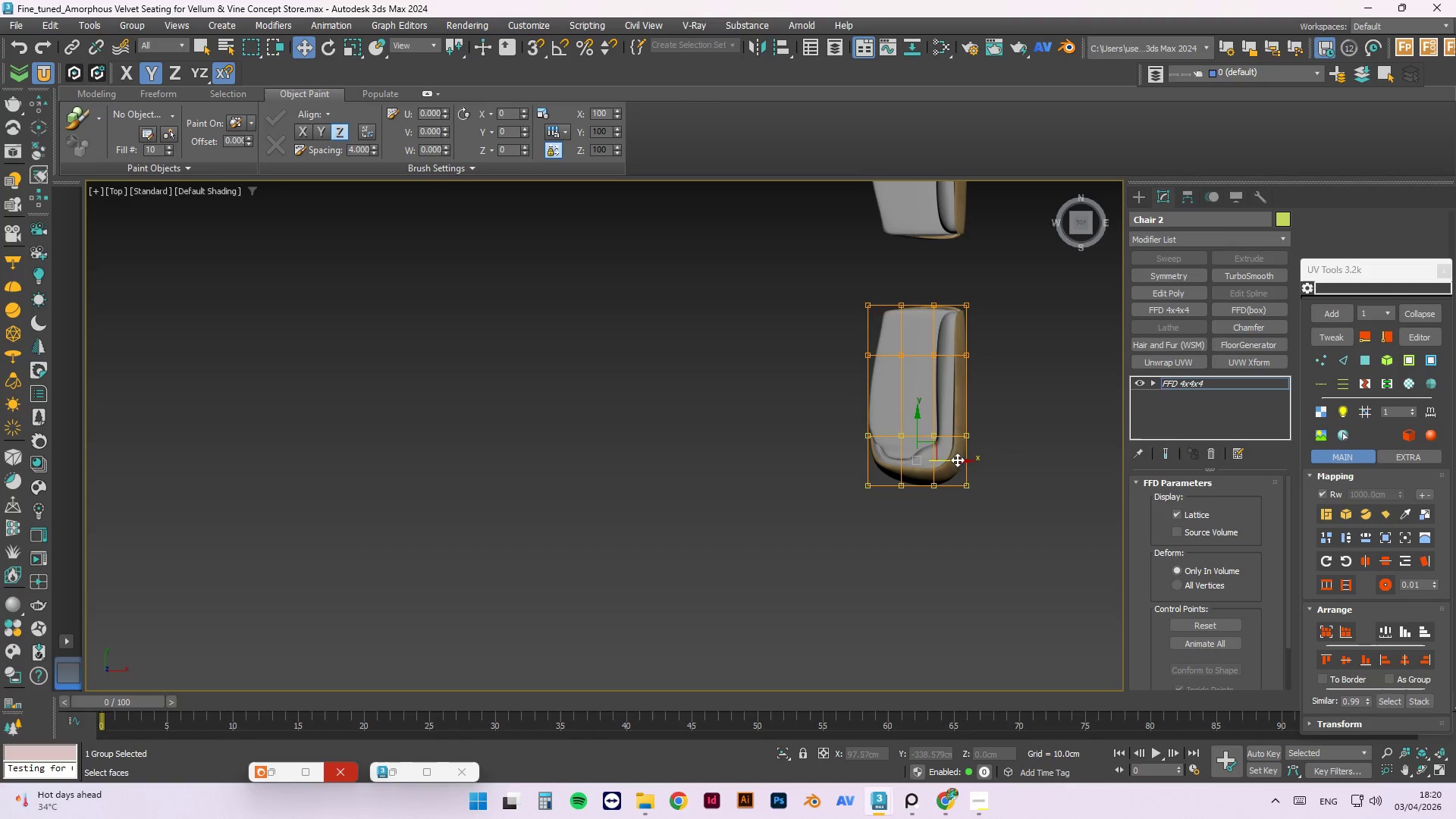 
left_click_drag(start_coordinate=[1005, 268], to_coordinate=[803, 384])
 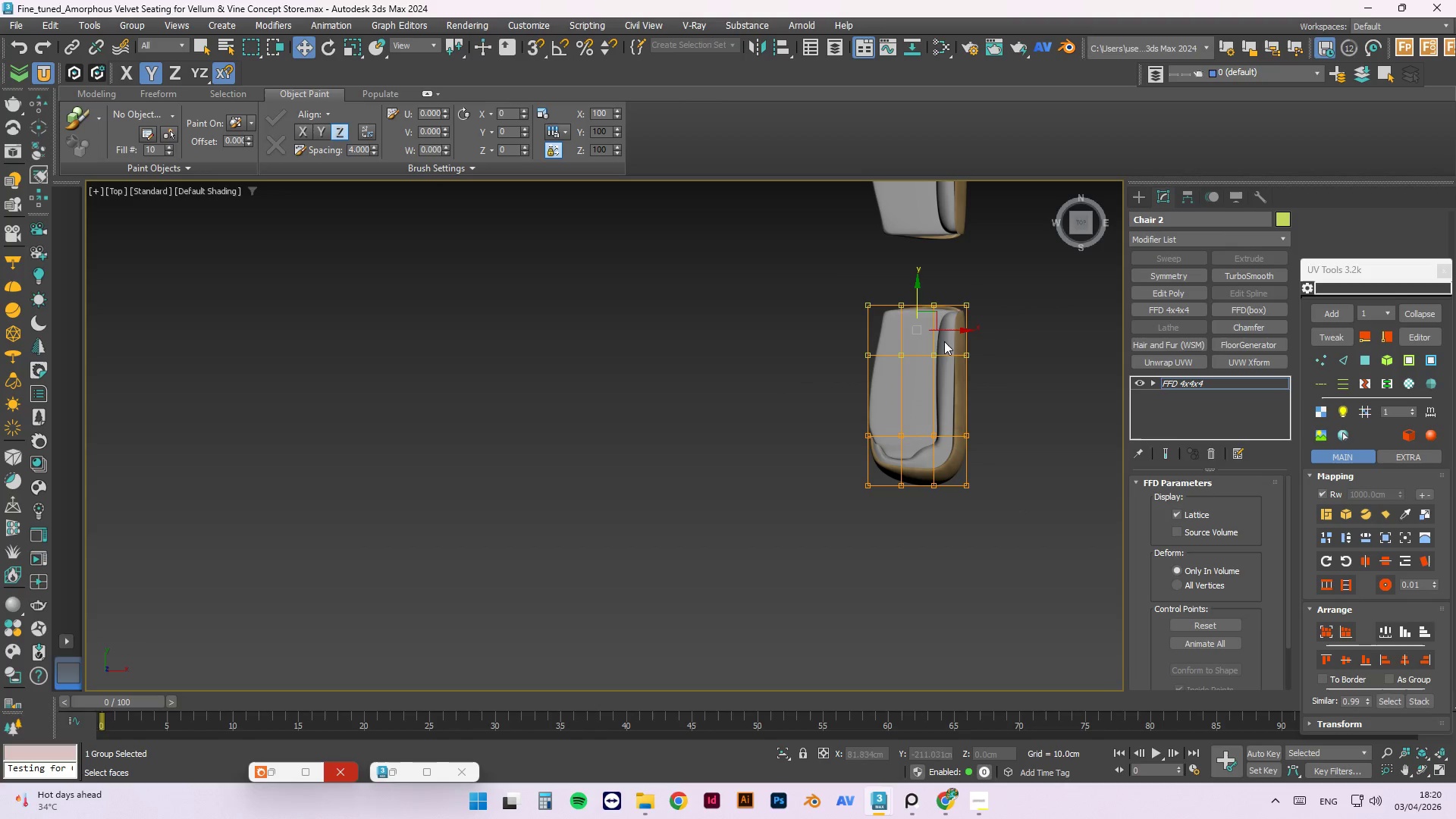 
left_click_drag(start_coordinate=[956, 331], to_coordinate=[974, 333])
 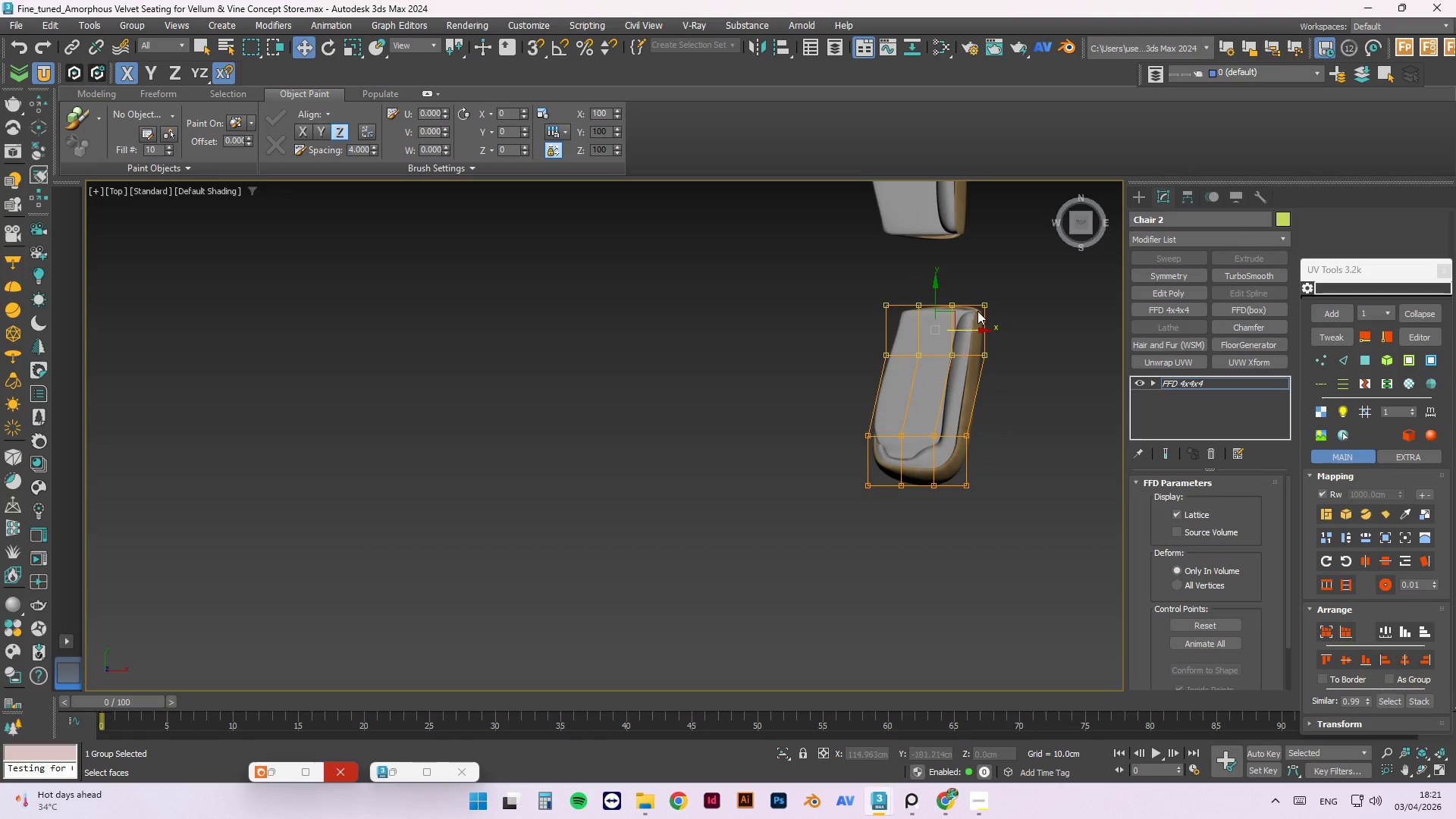 
left_click_drag(start_coordinate=[1005, 272], to_coordinate=[852, 321])
 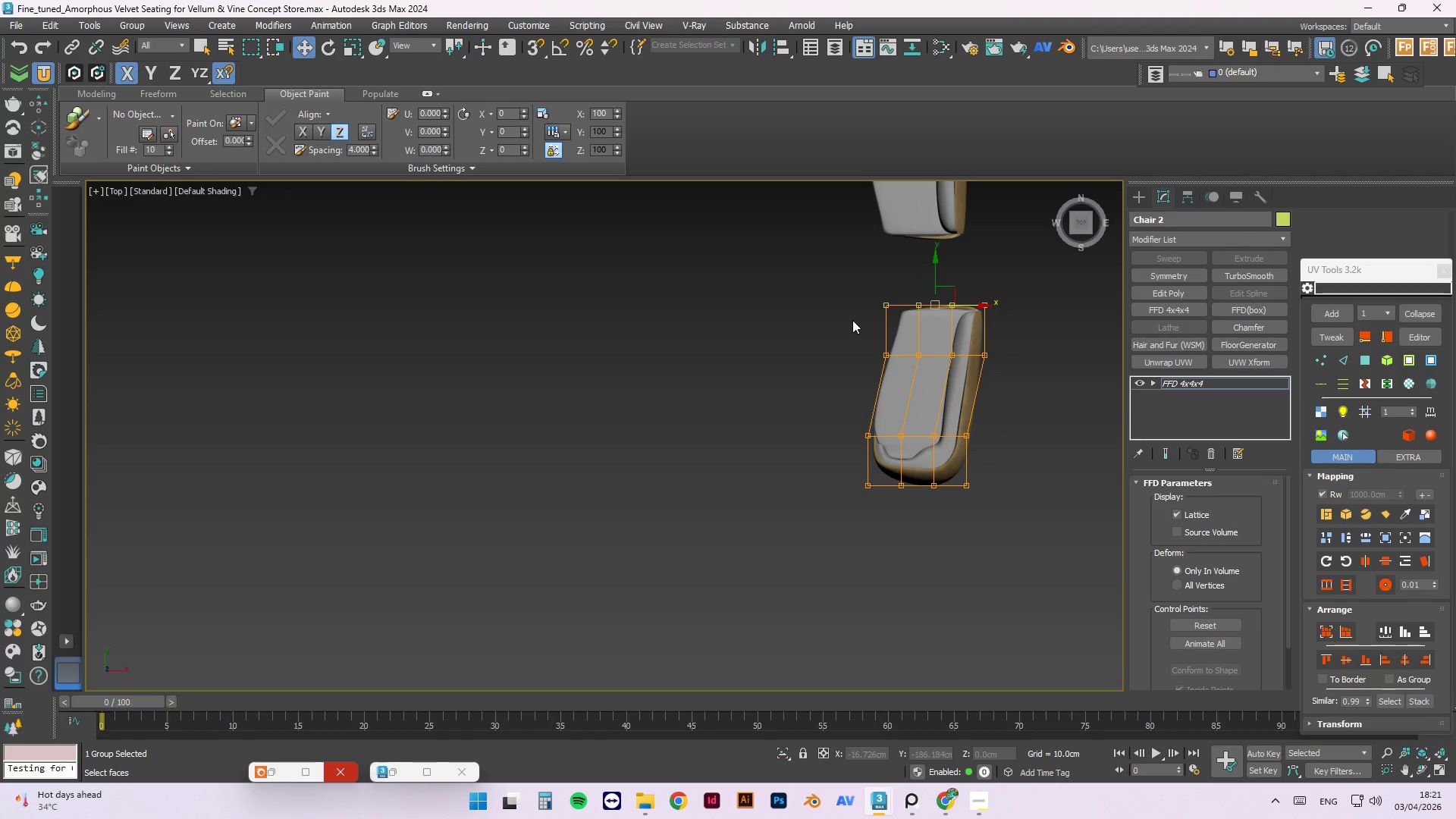 
key(E)
 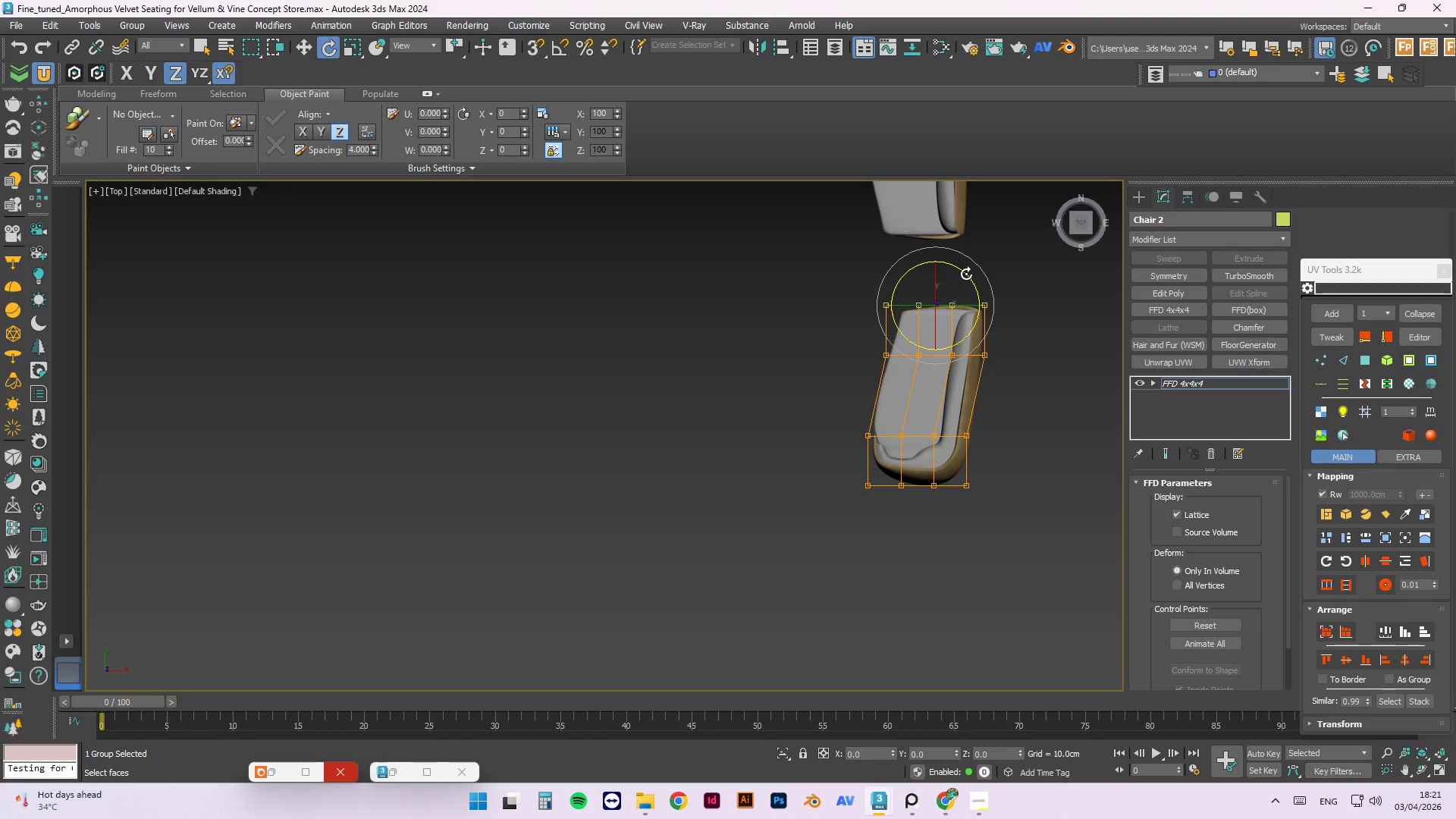 
left_click_drag(start_coordinate=[966, 273], to_coordinate=[969, 279])
 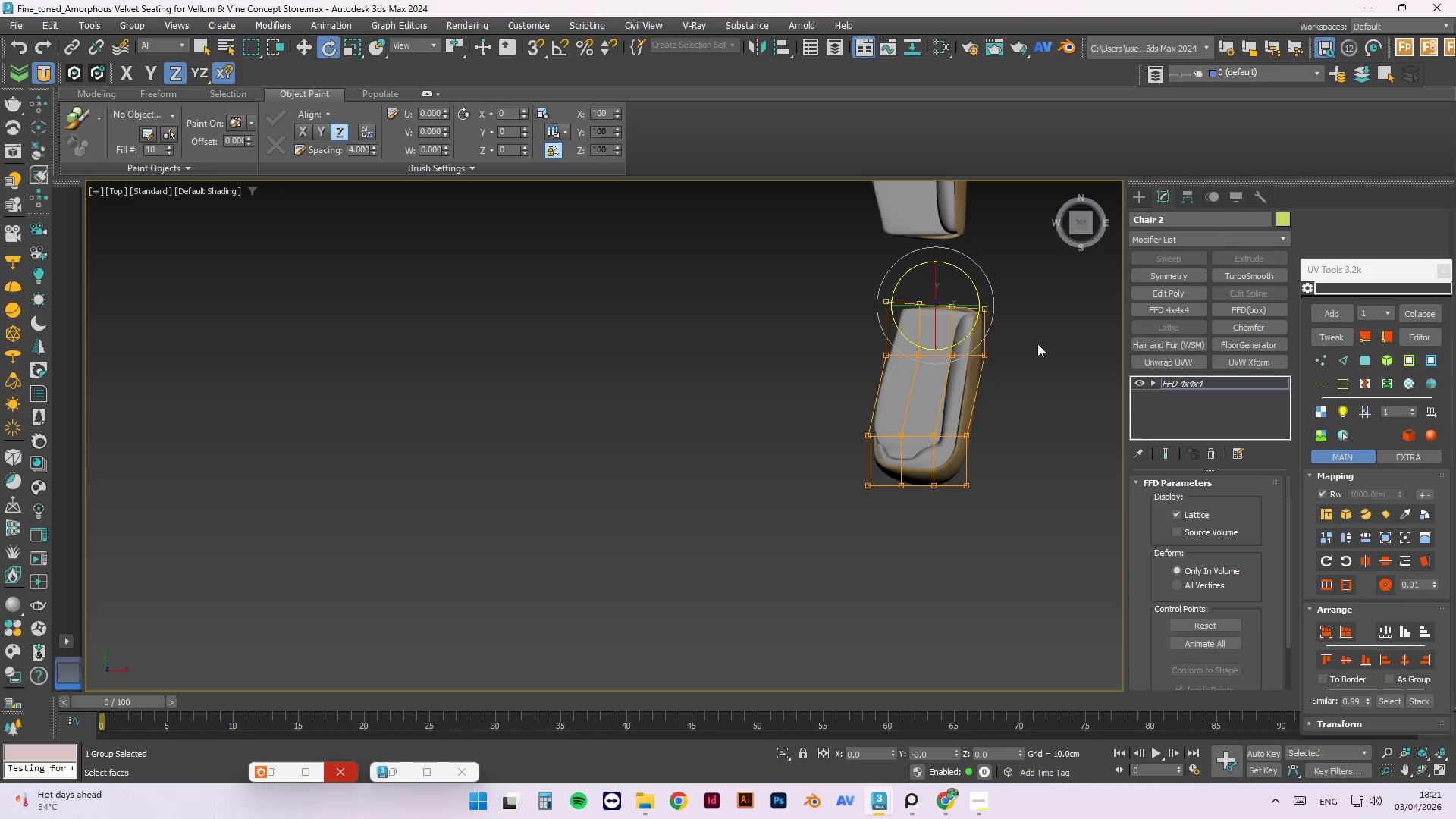 
left_click_drag(start_coordinate=[1034, 342], to_coordinate=[1021, 343])
 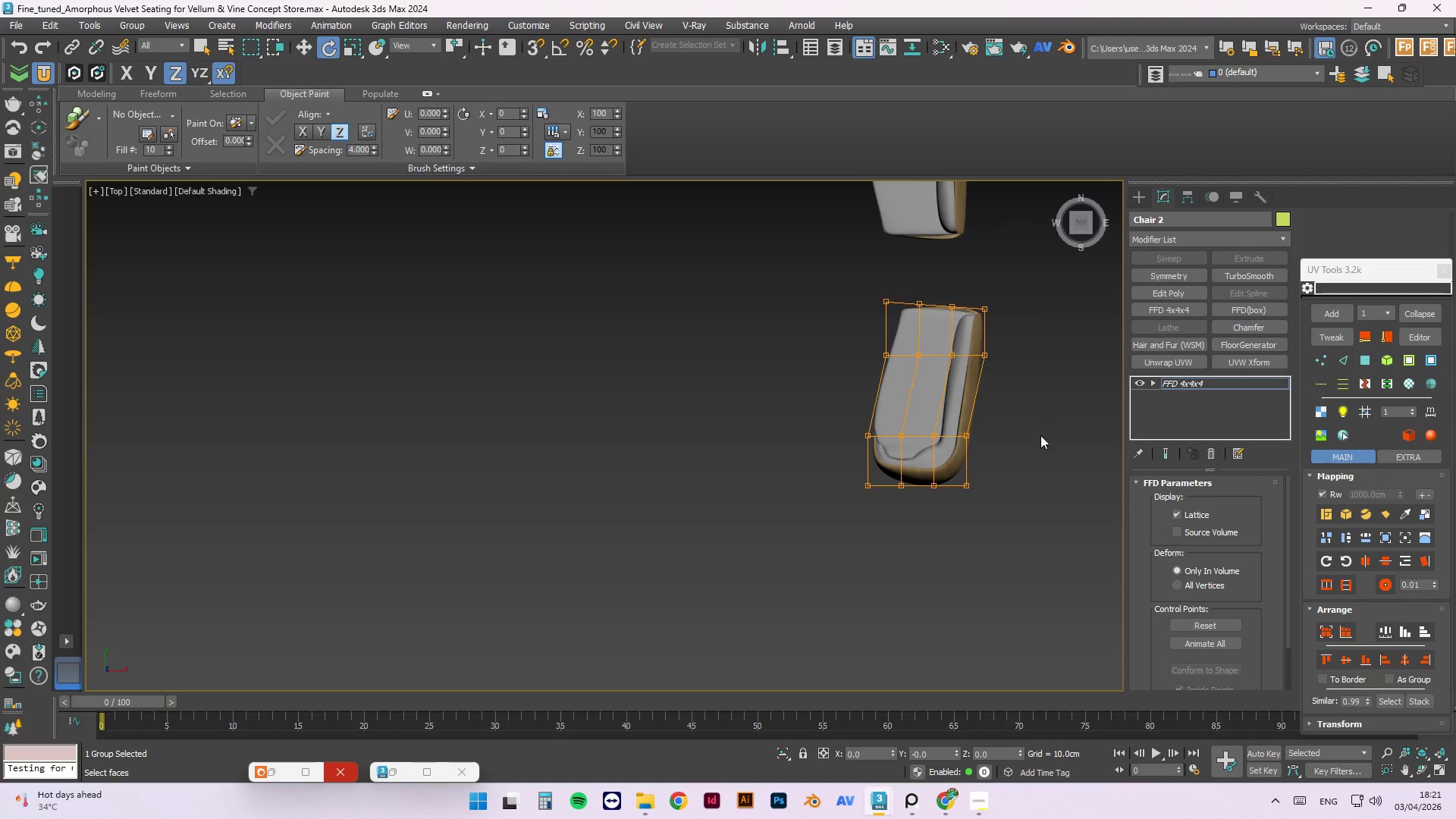 
left_click_drag(start_coordinate=[1025, 416], to_coordinate=[749, 541])
 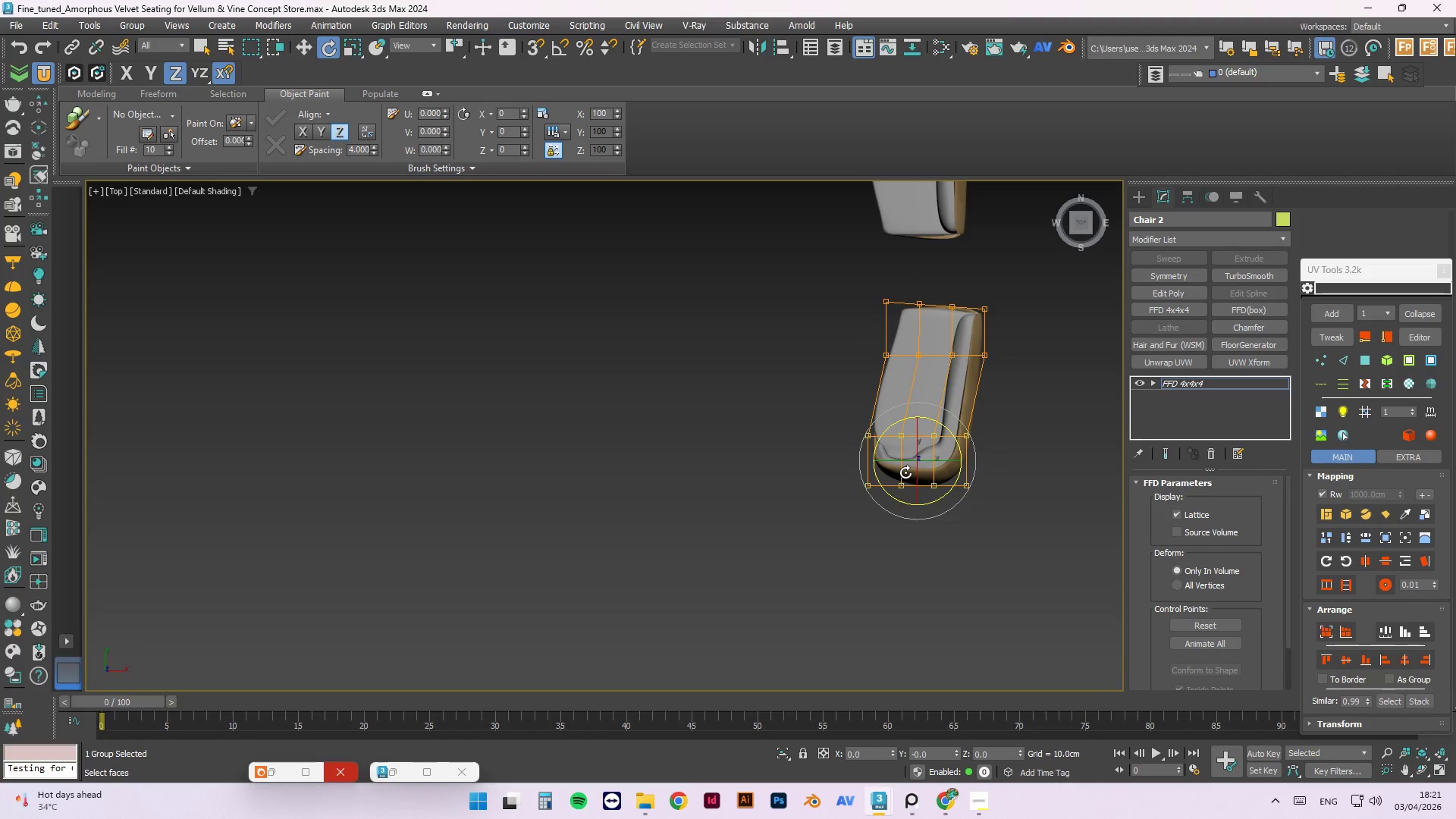 
key(Control+S)
 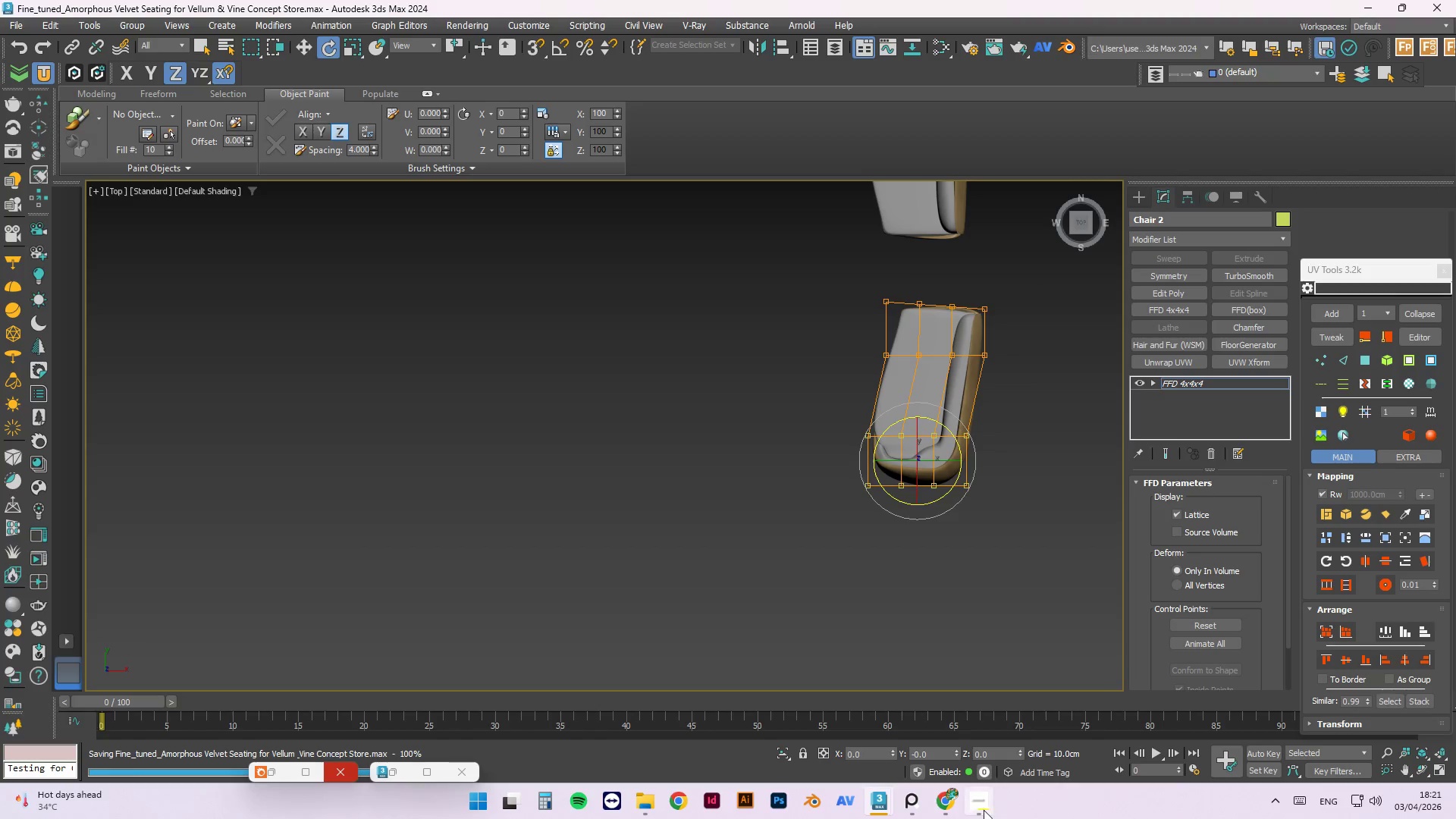 
left_click([977, 808])